 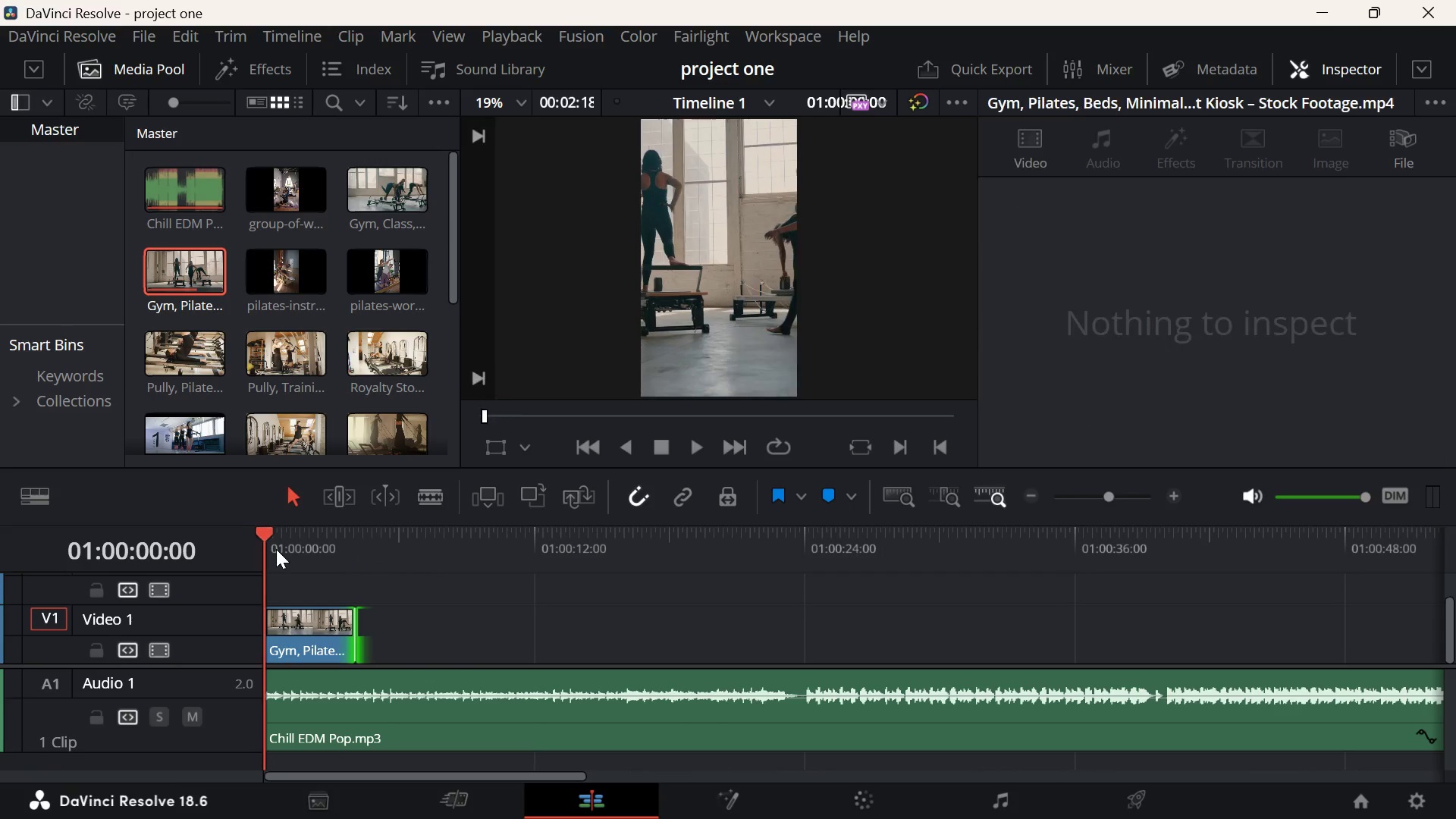 
key(Space)
 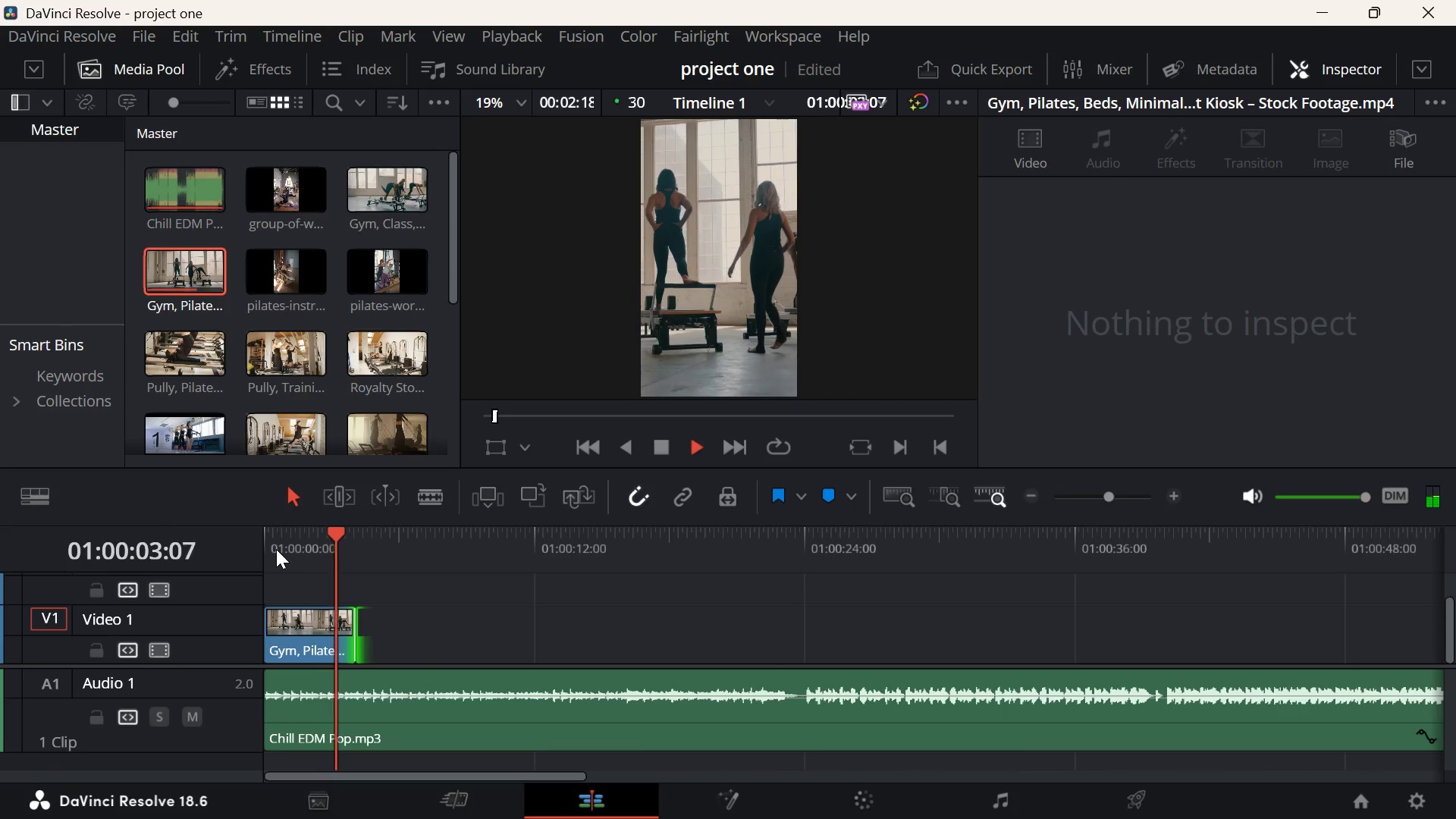 
key(Space)
 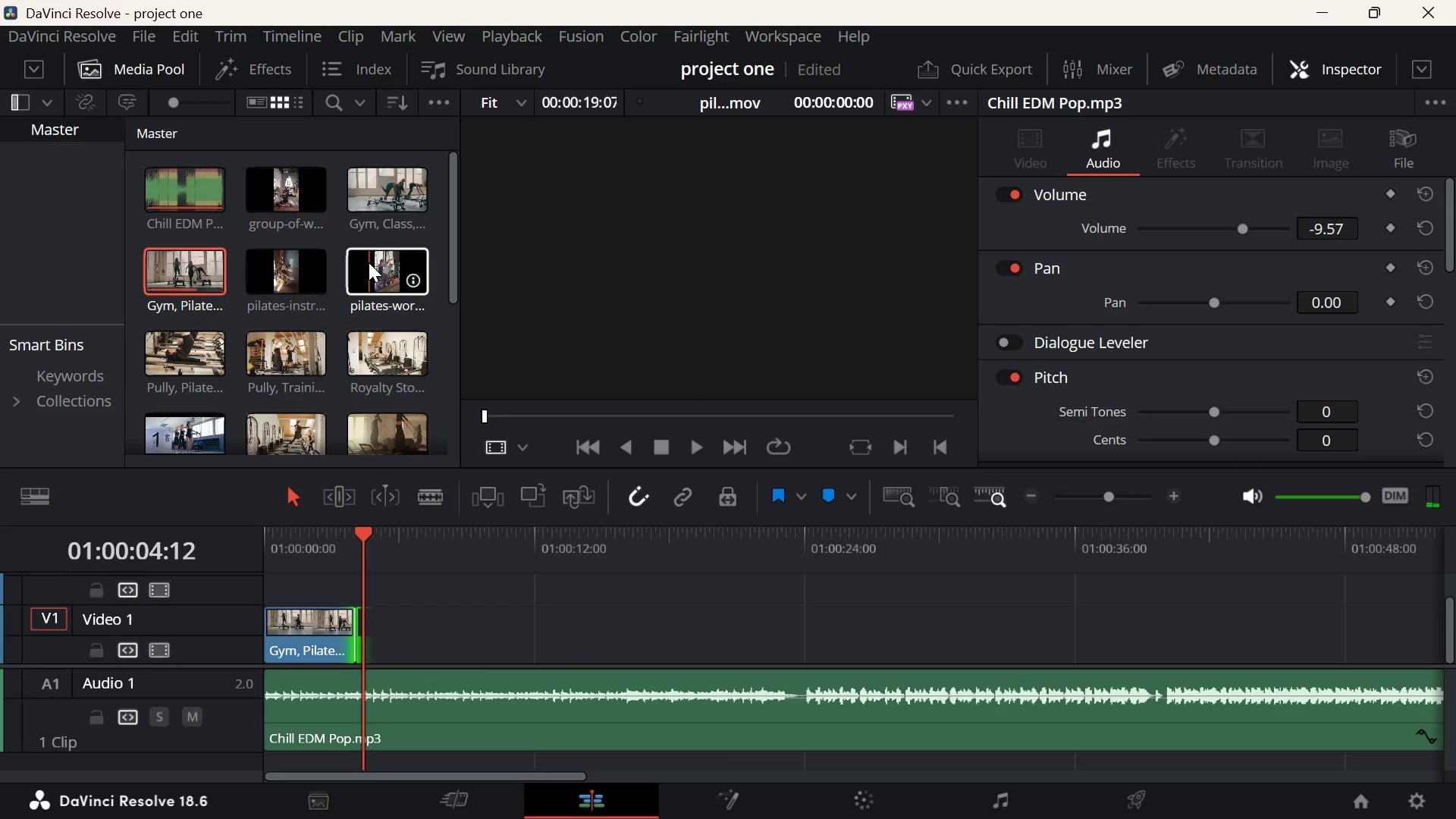 
left_click_drag(start_coordinate=[369, 265], to_coordinate=[375, 636])
 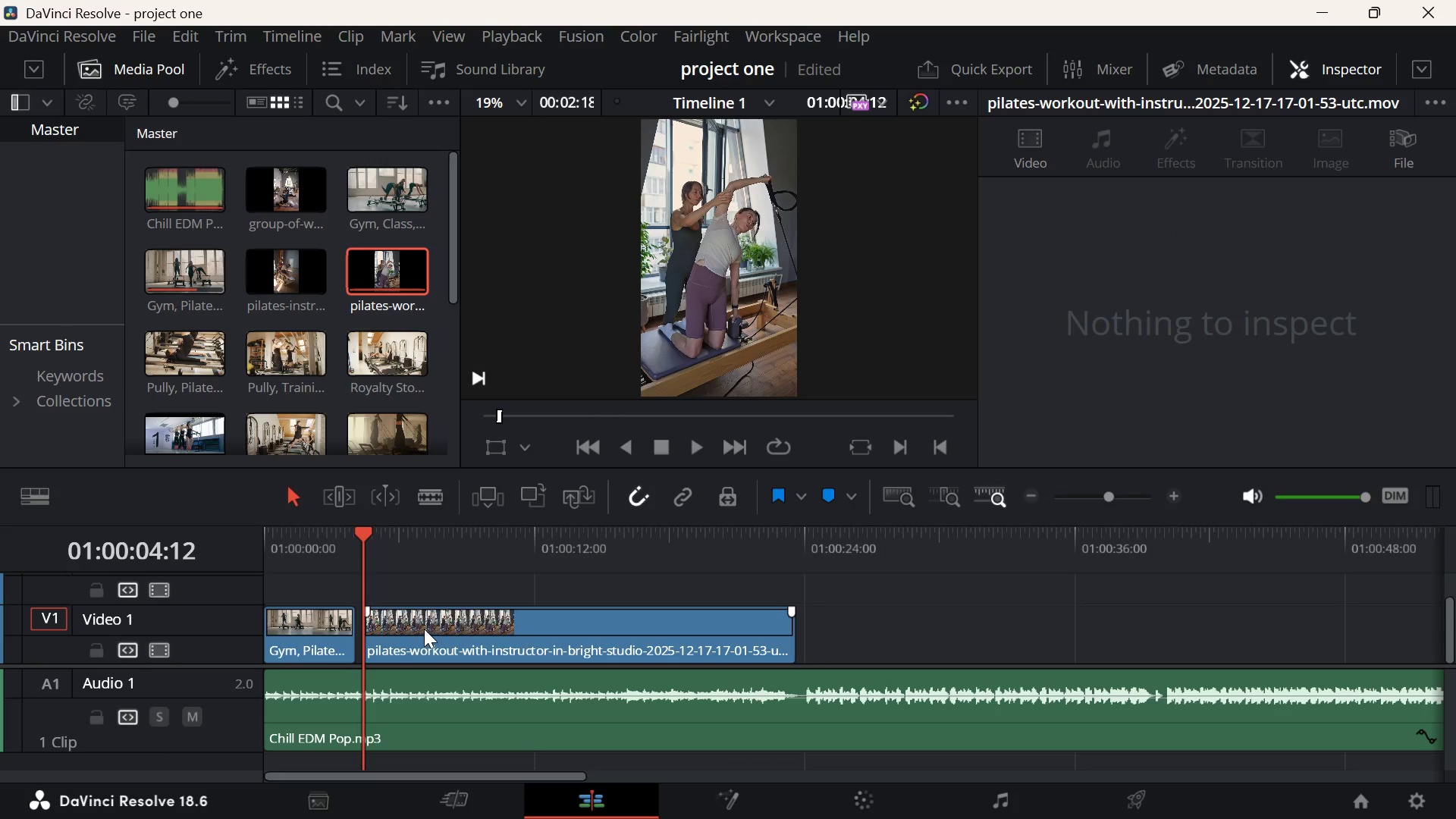 
left_click_drag(start_coordinate=[422, 629], to_coordinate=[406, 629])
 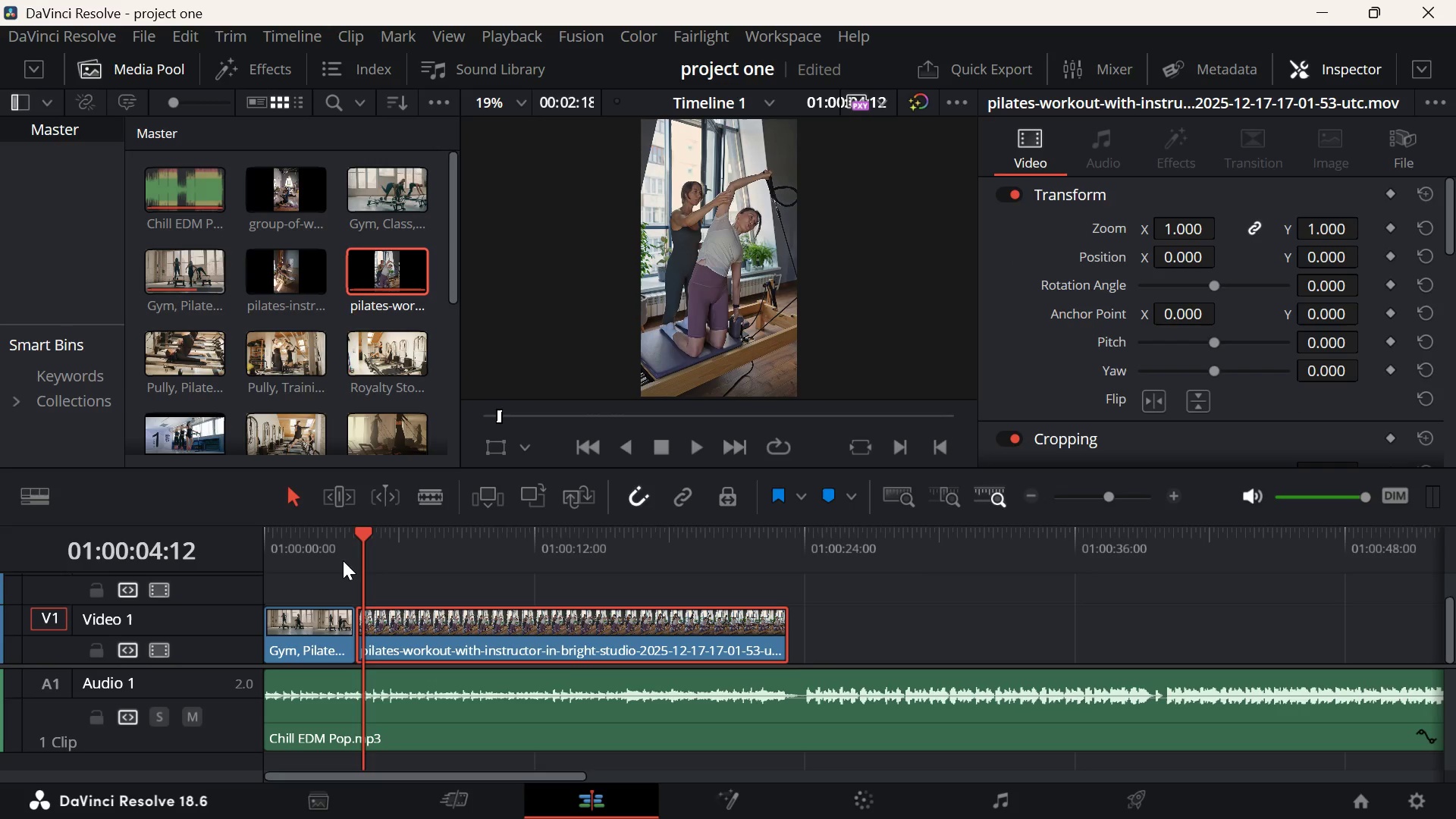 
left_click([343, 559])
 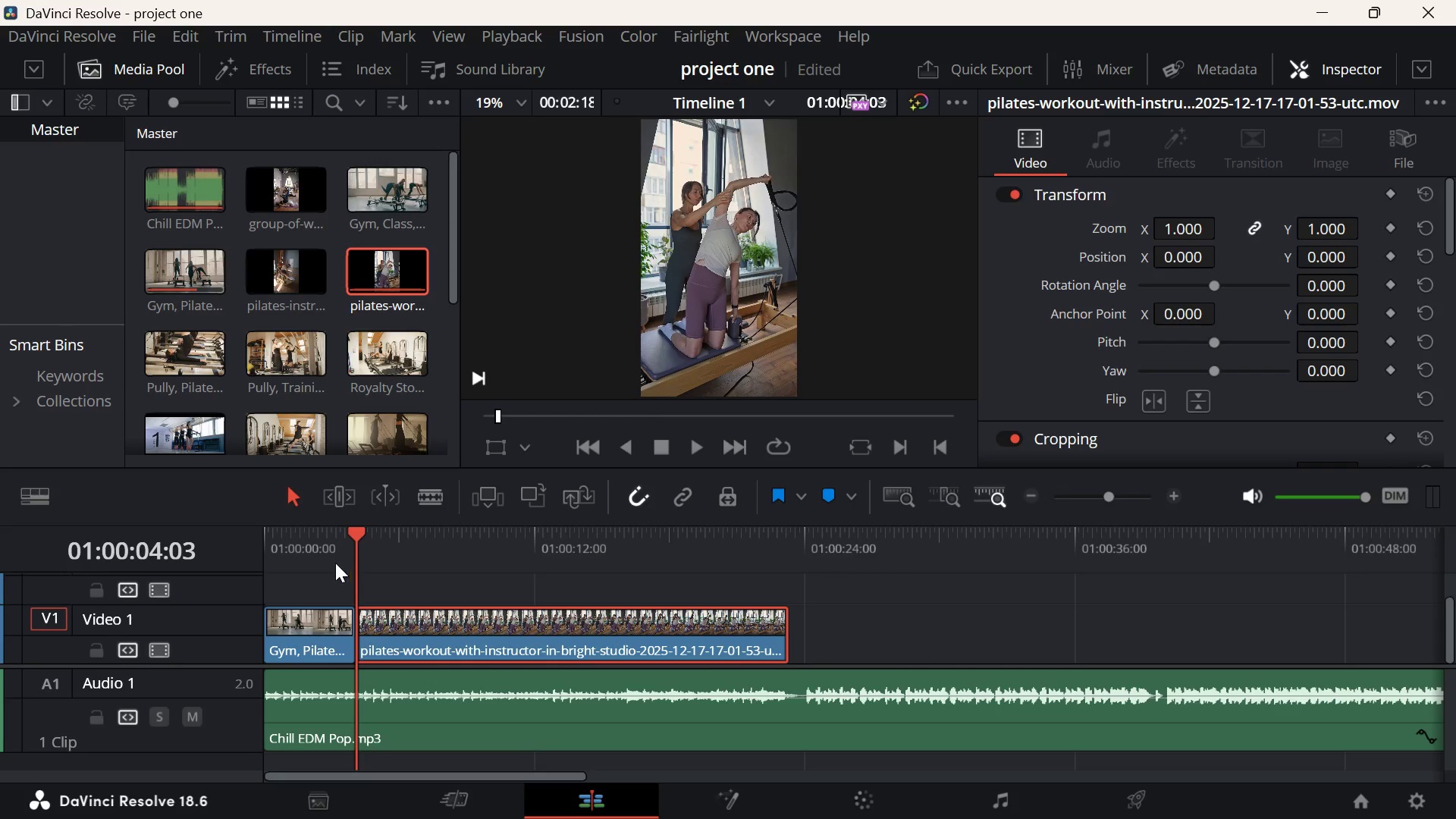 
left_click([333, 563])
 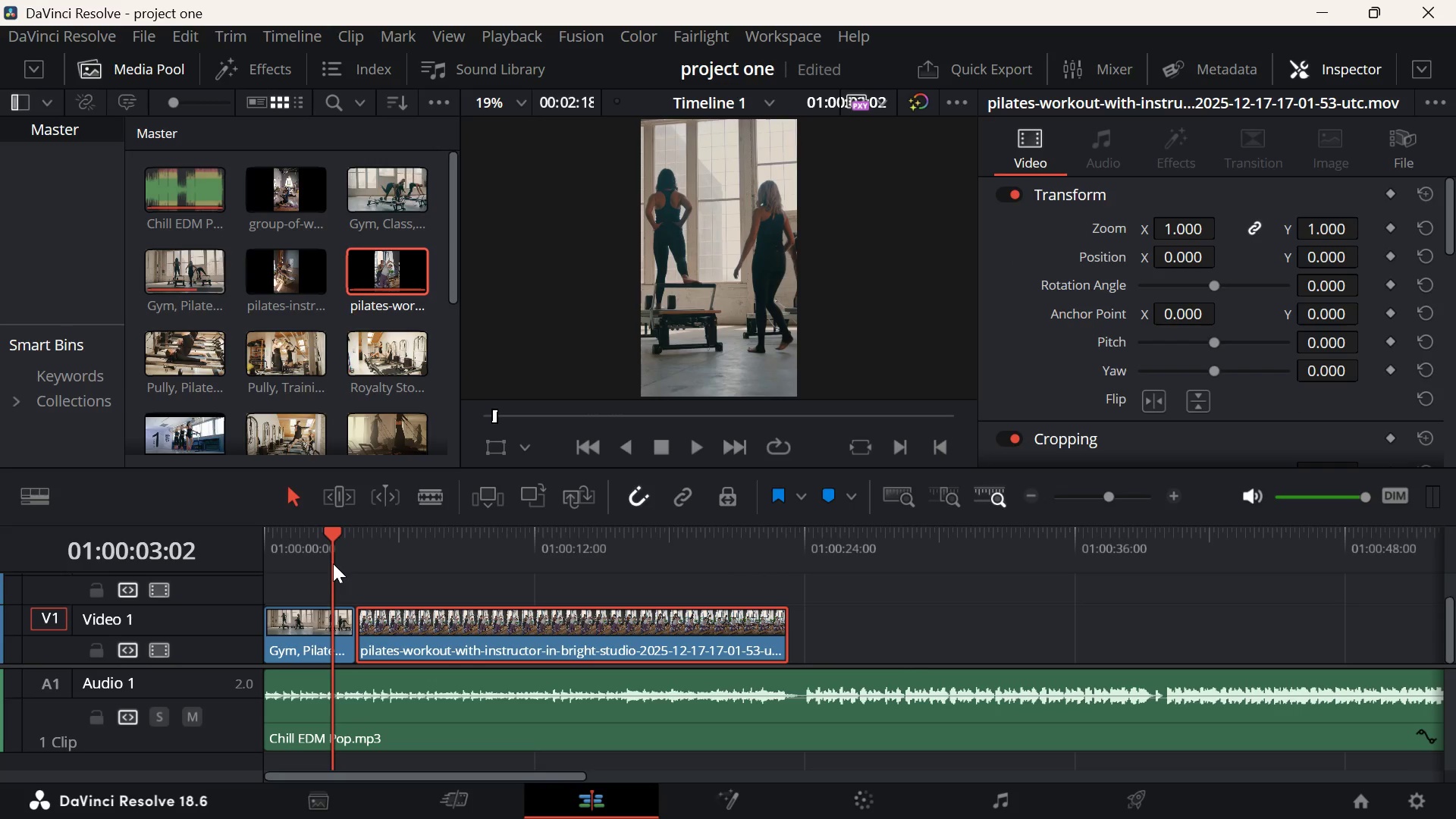 
key(Space)
 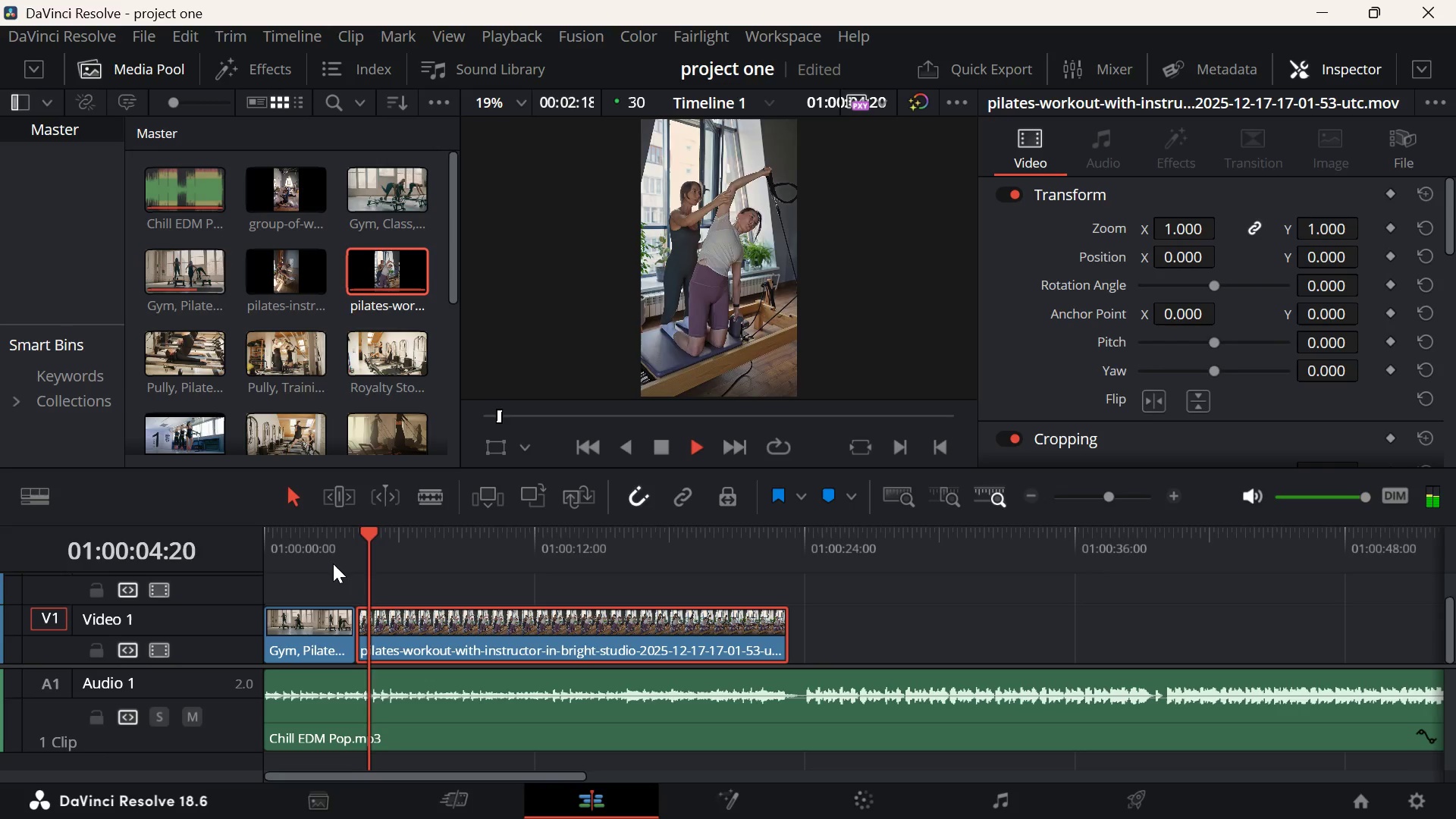 
key(Space)
 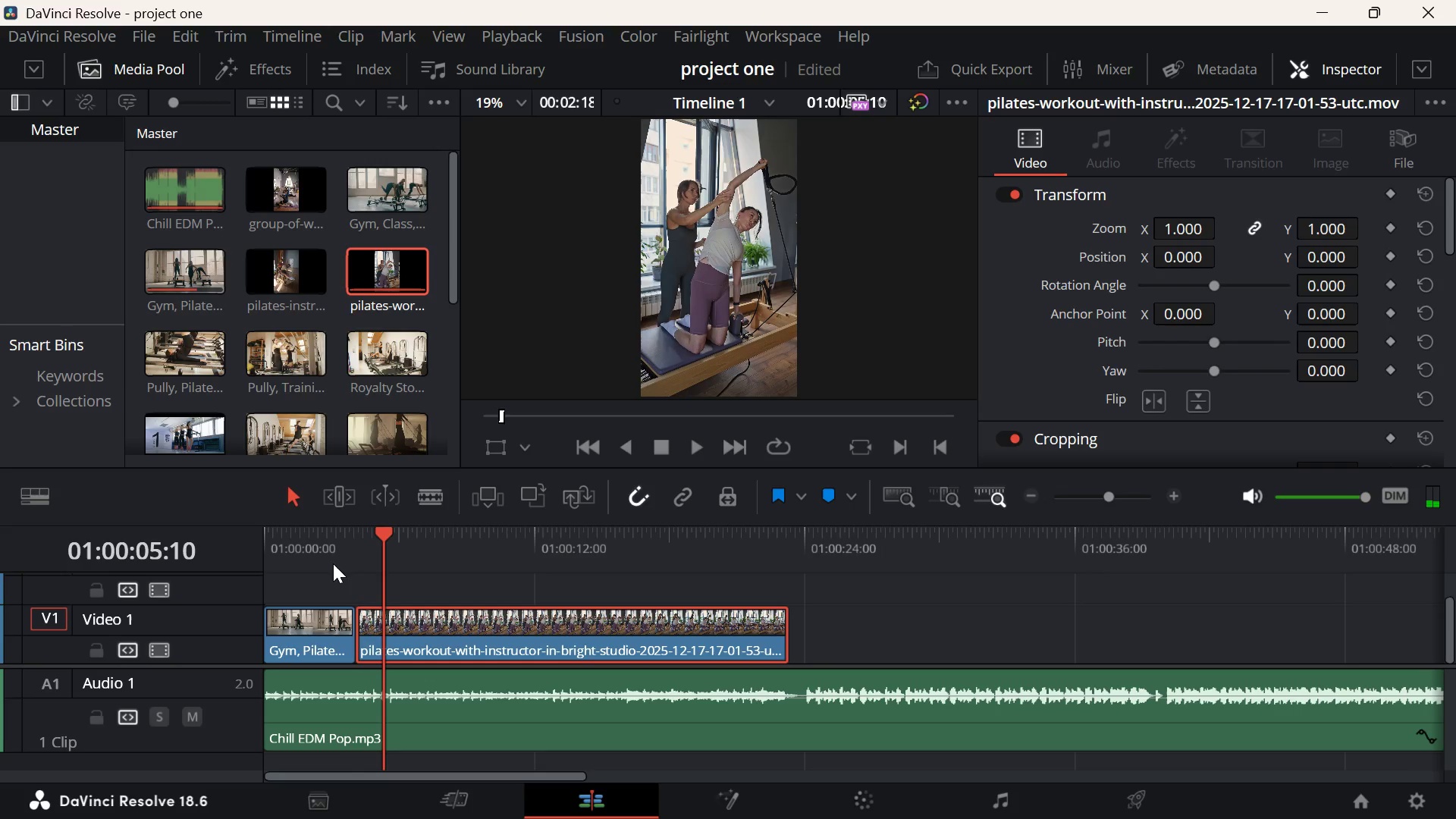 
left_click([335, 560])
 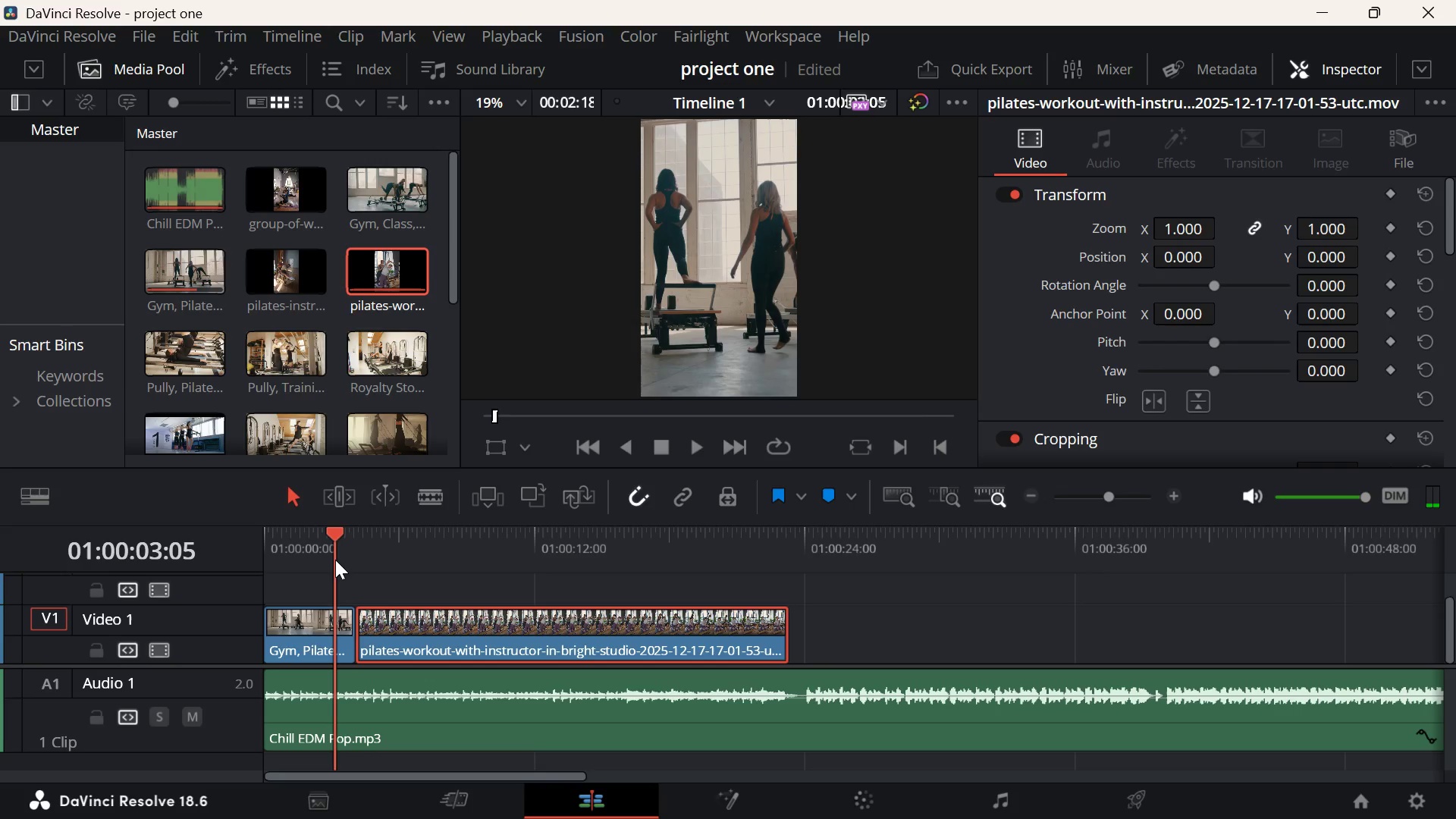 
key(Space)
 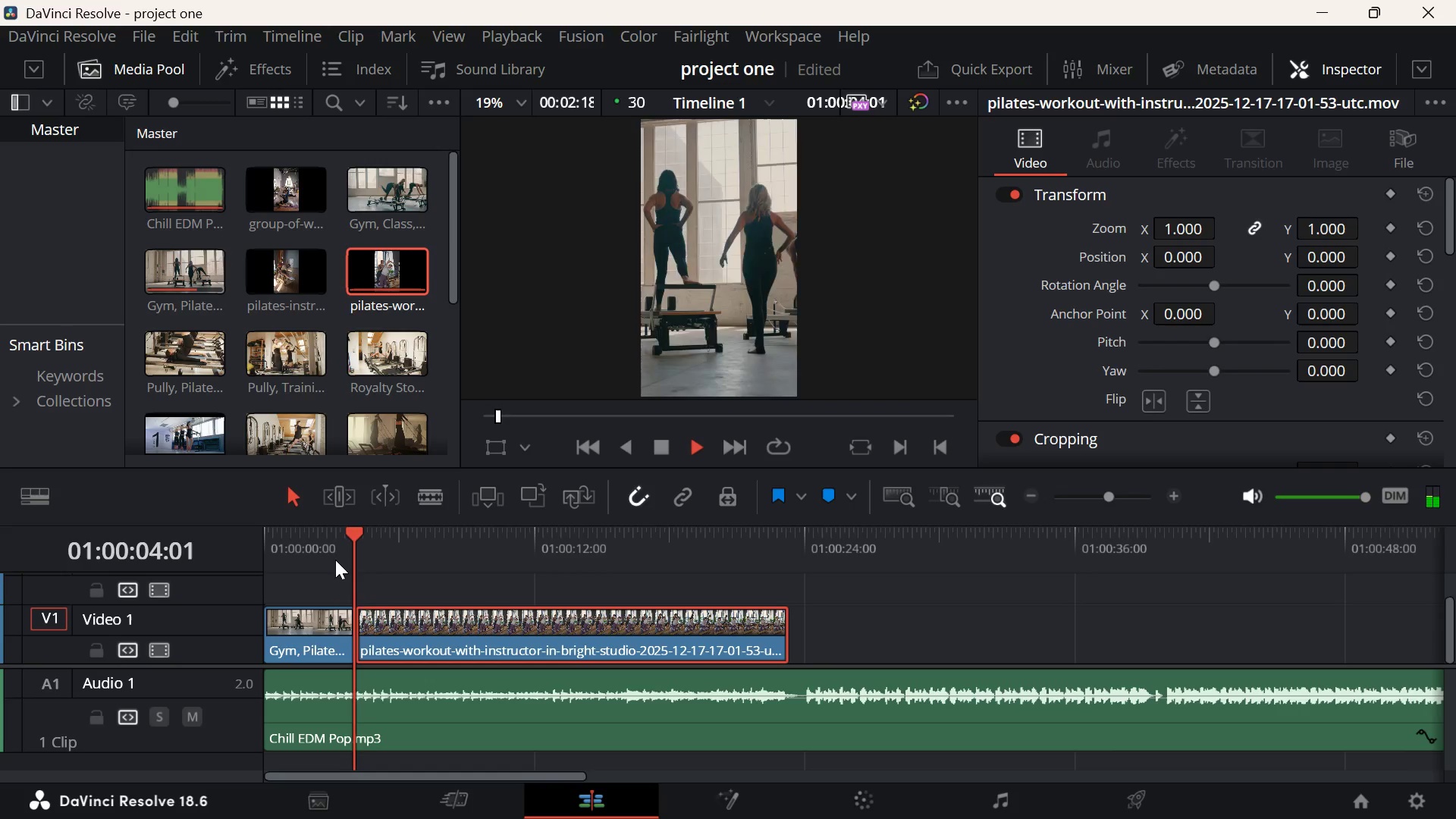 
key(Space)
 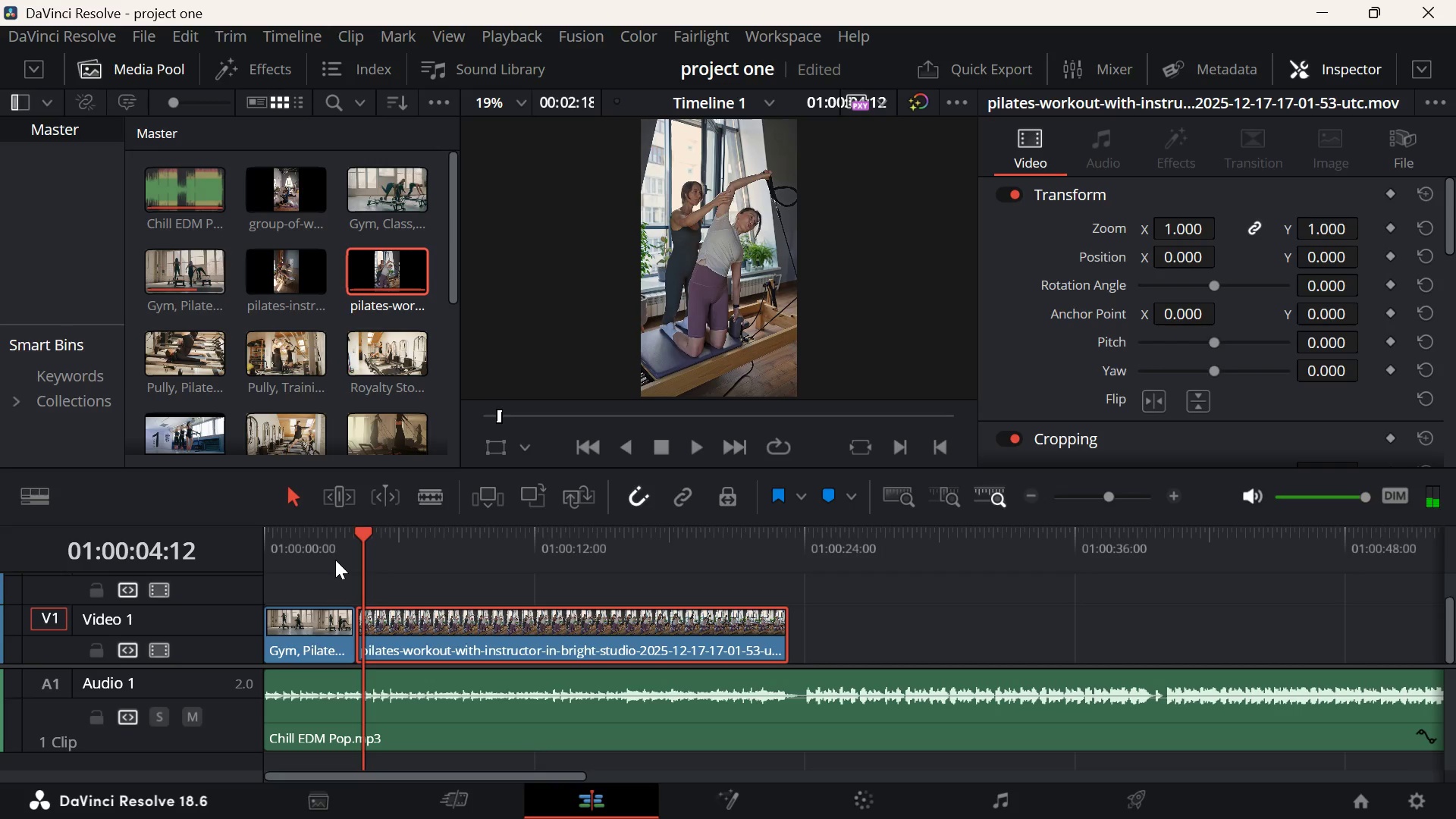 
key(Space)
 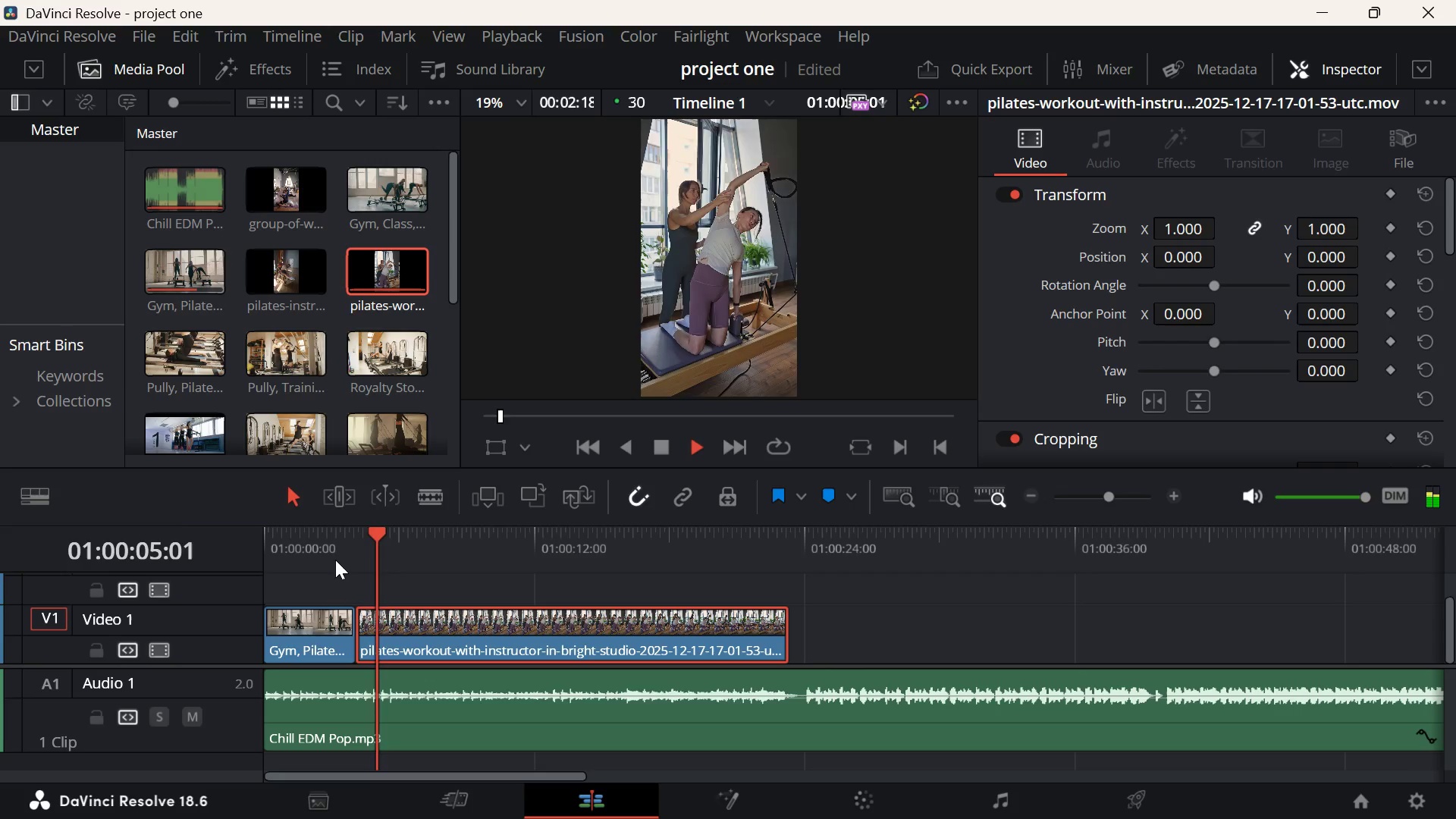 
left_click([335, 560])
 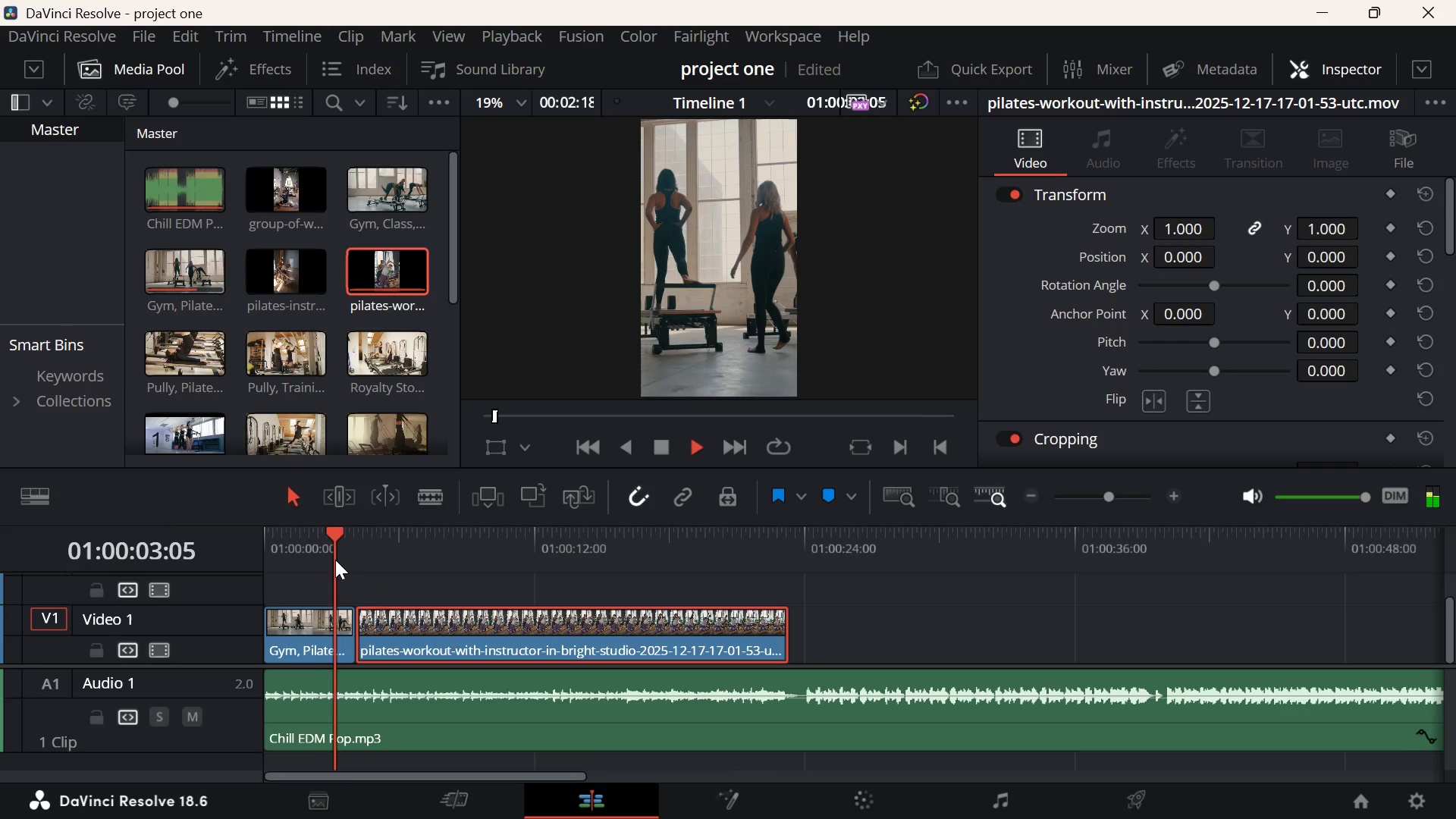 
key(Space)
 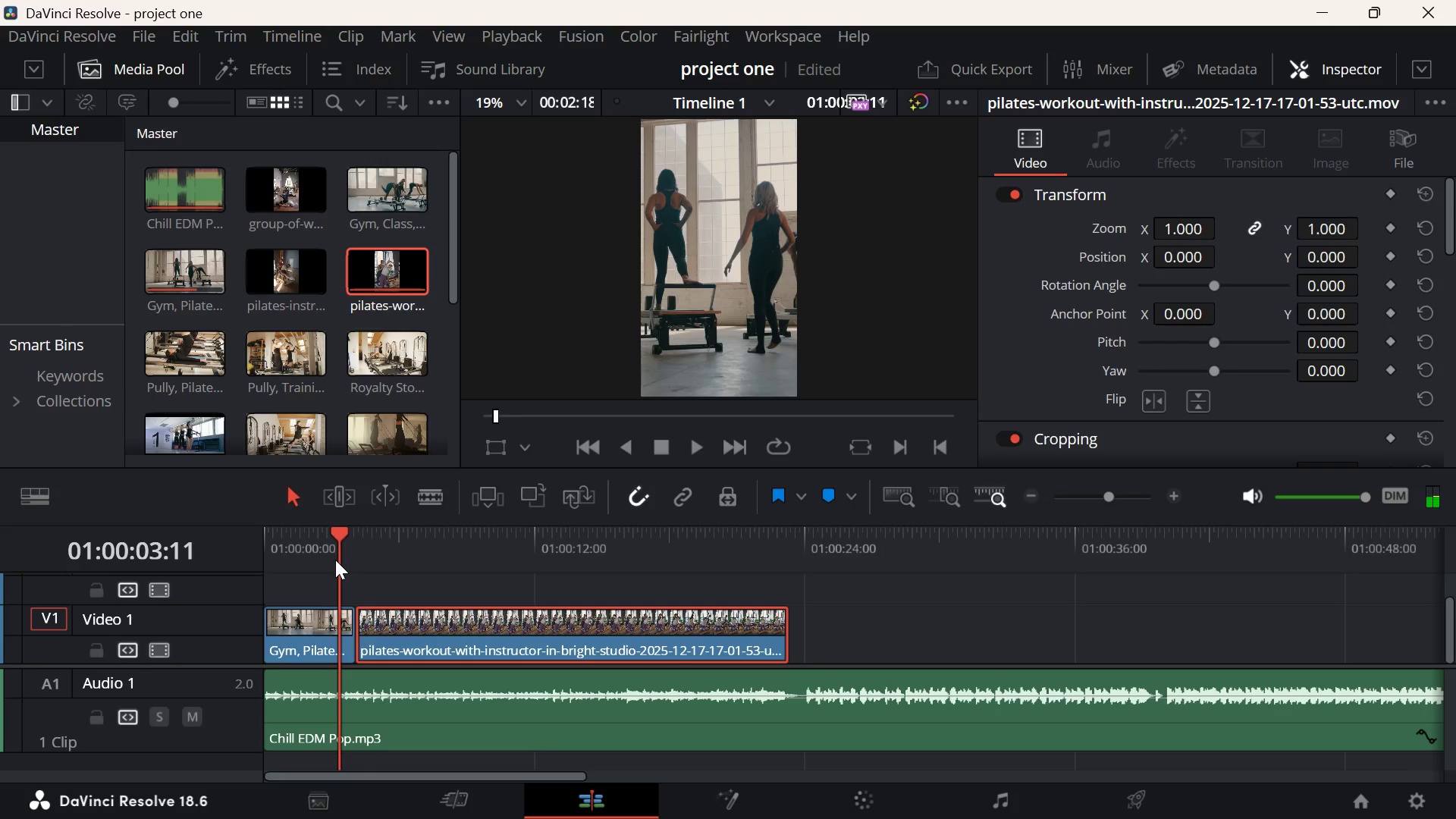 
key(Space)
 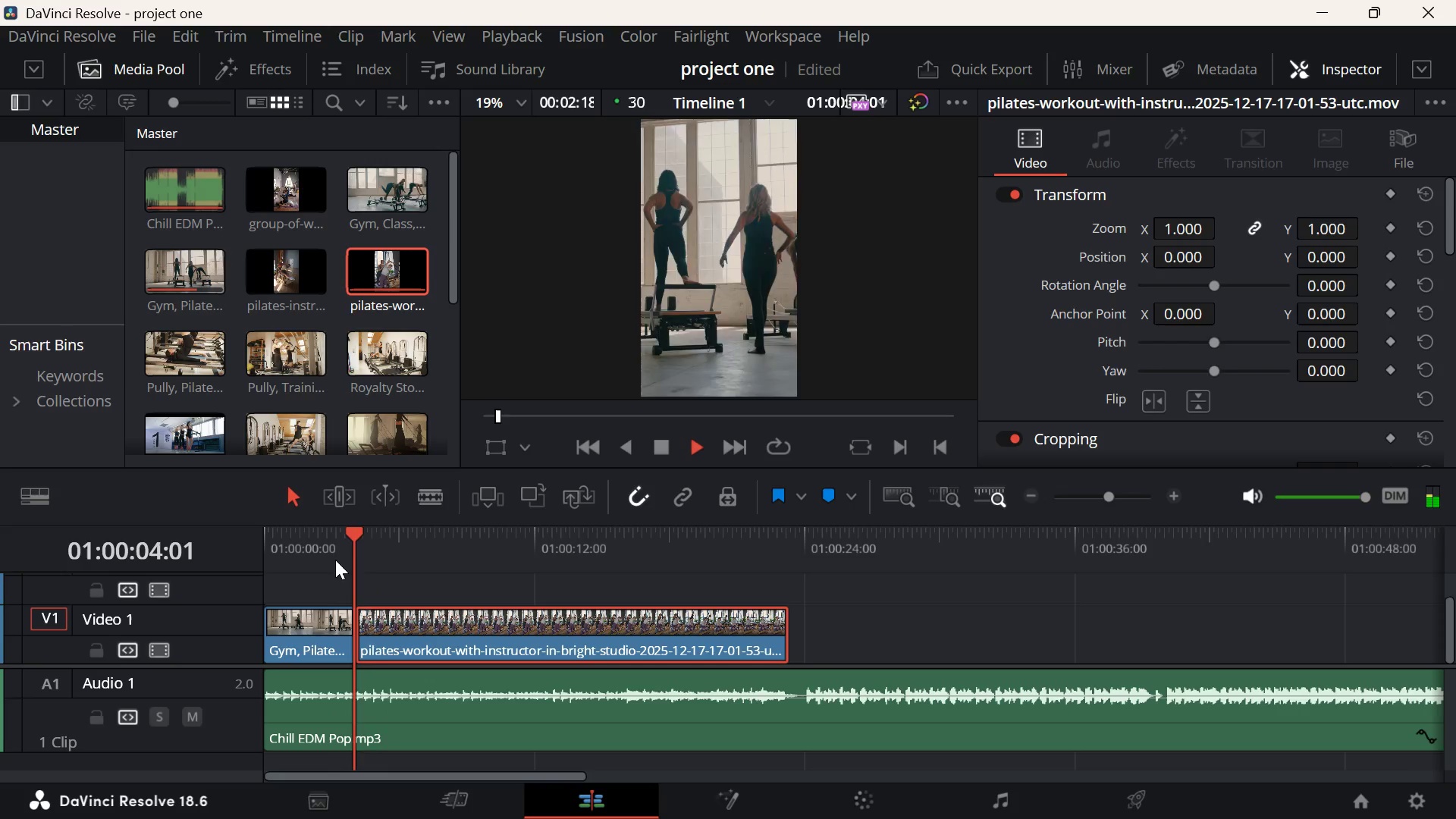 
key(Space)
 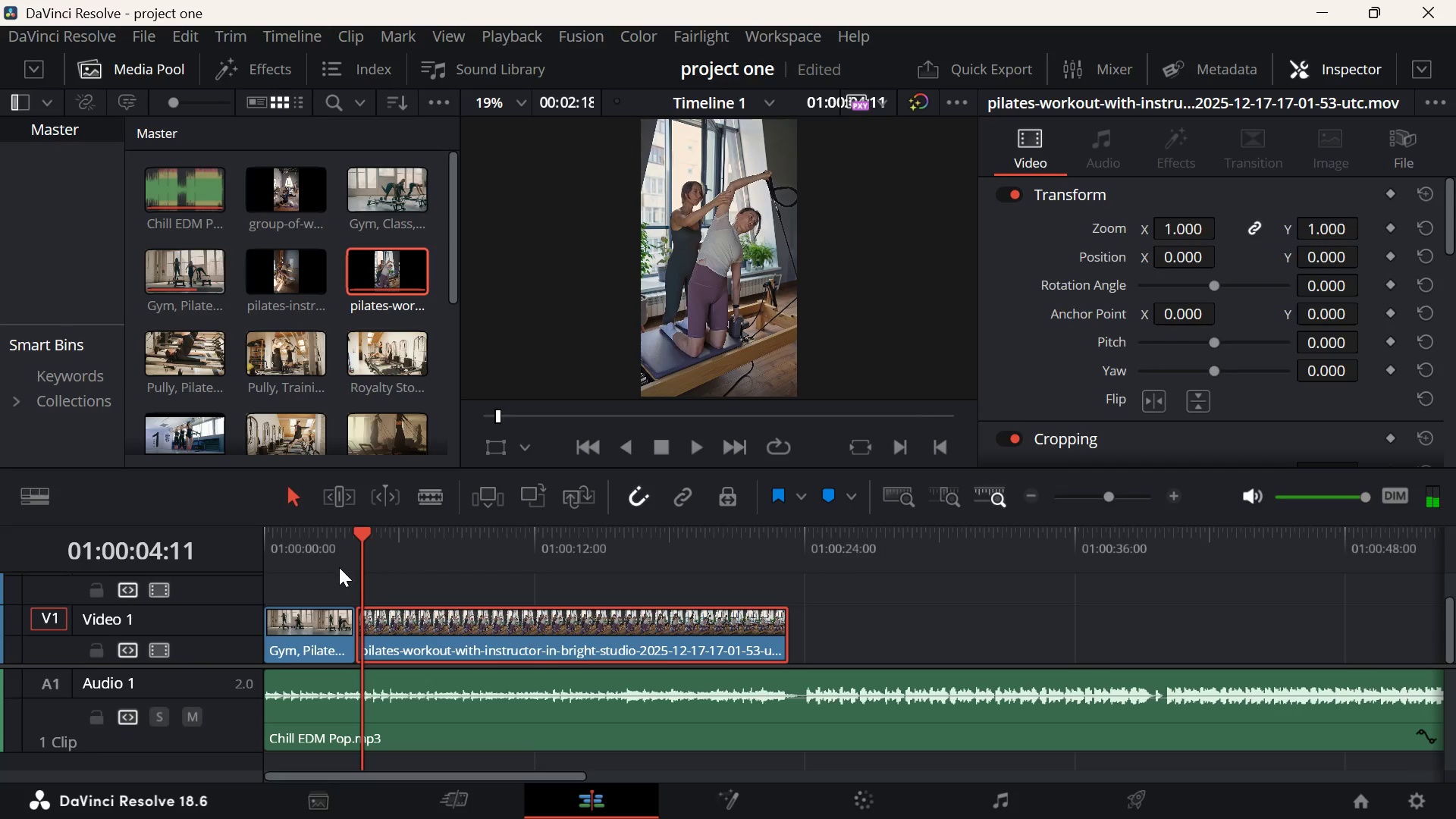 
left_click([325, 570])
 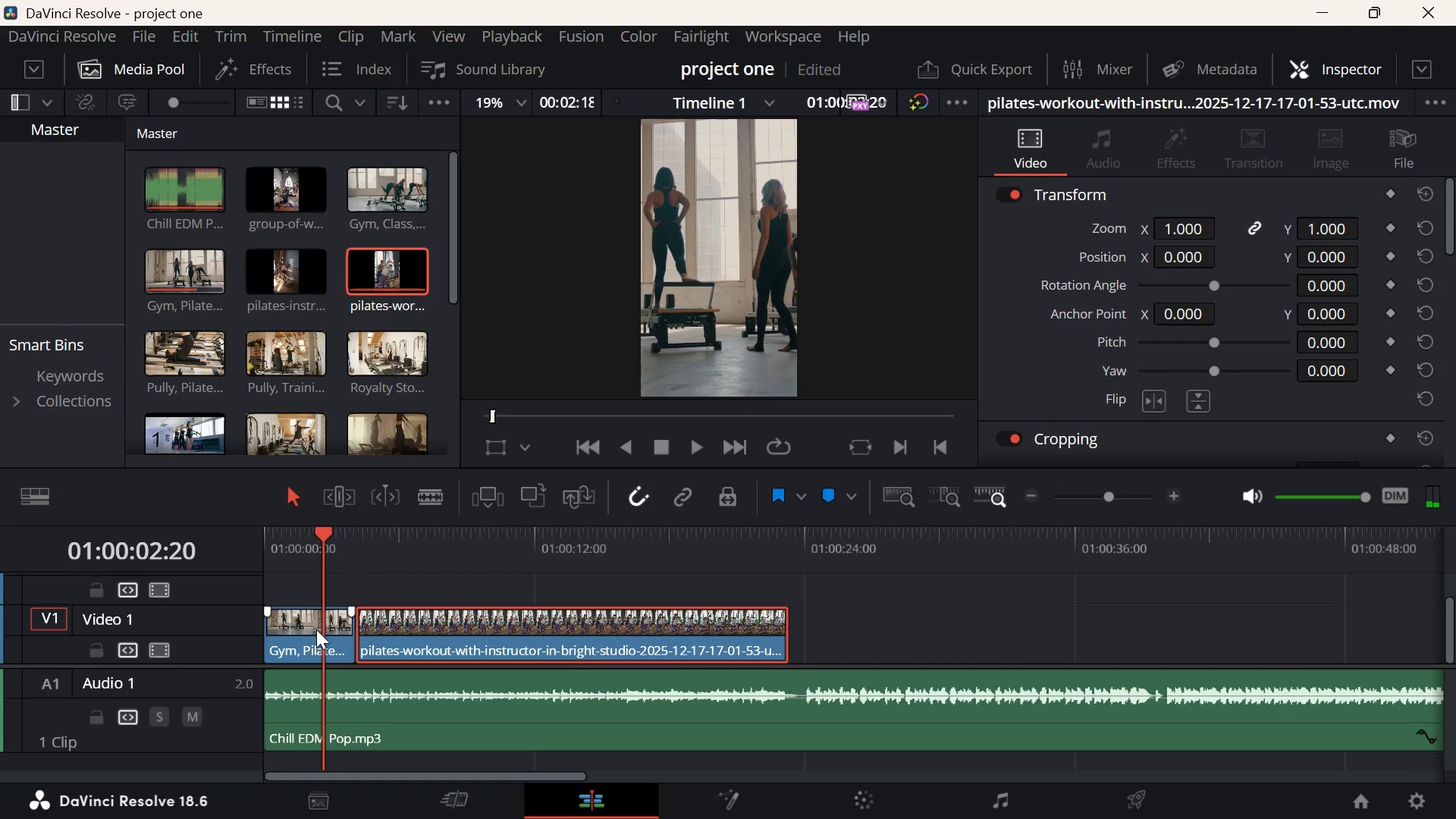 
left_click([315, 629])
 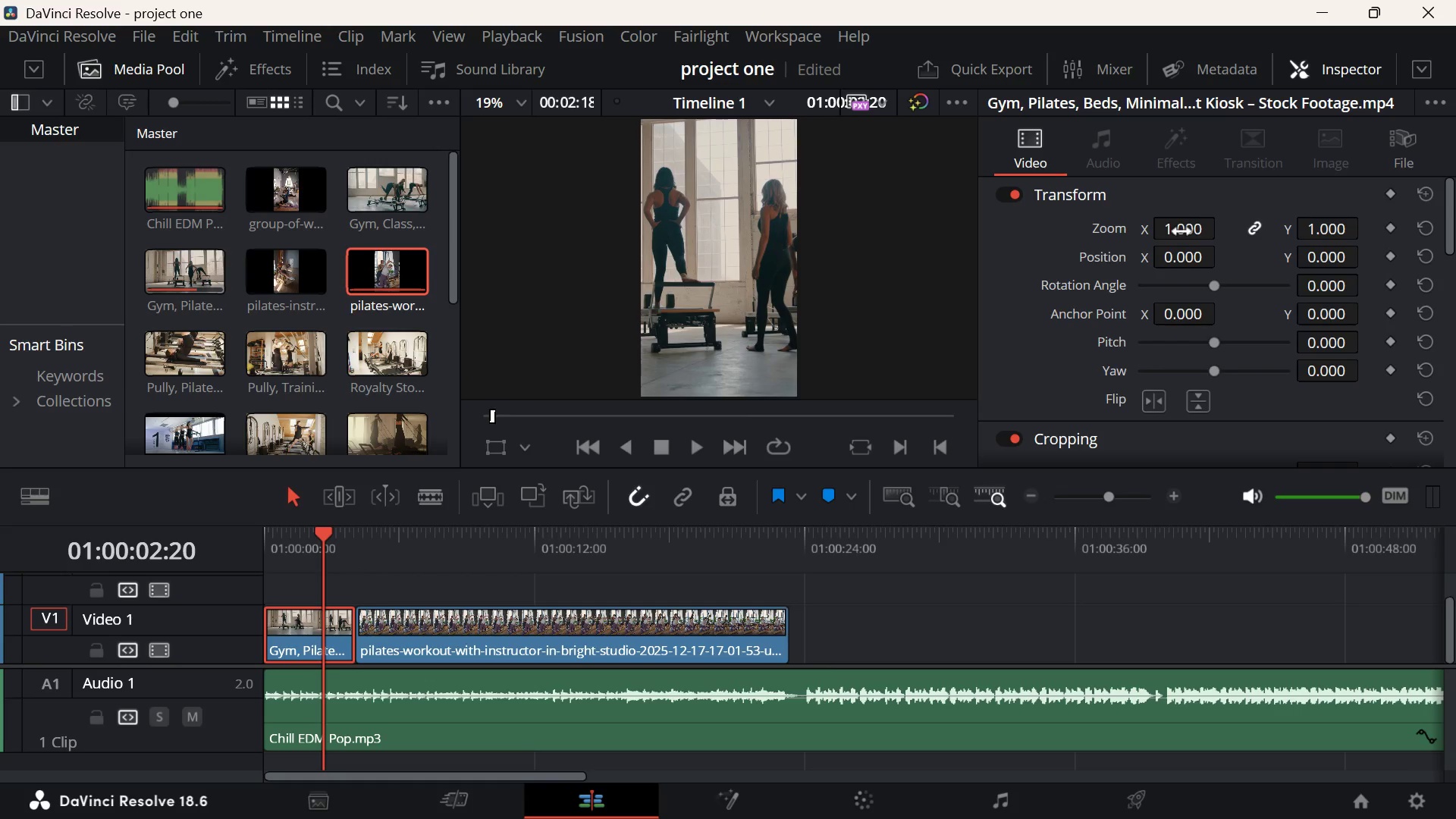 
left_click_drag(start_coordinate=[1178, 255], to_coordinate=[1192, 257])
 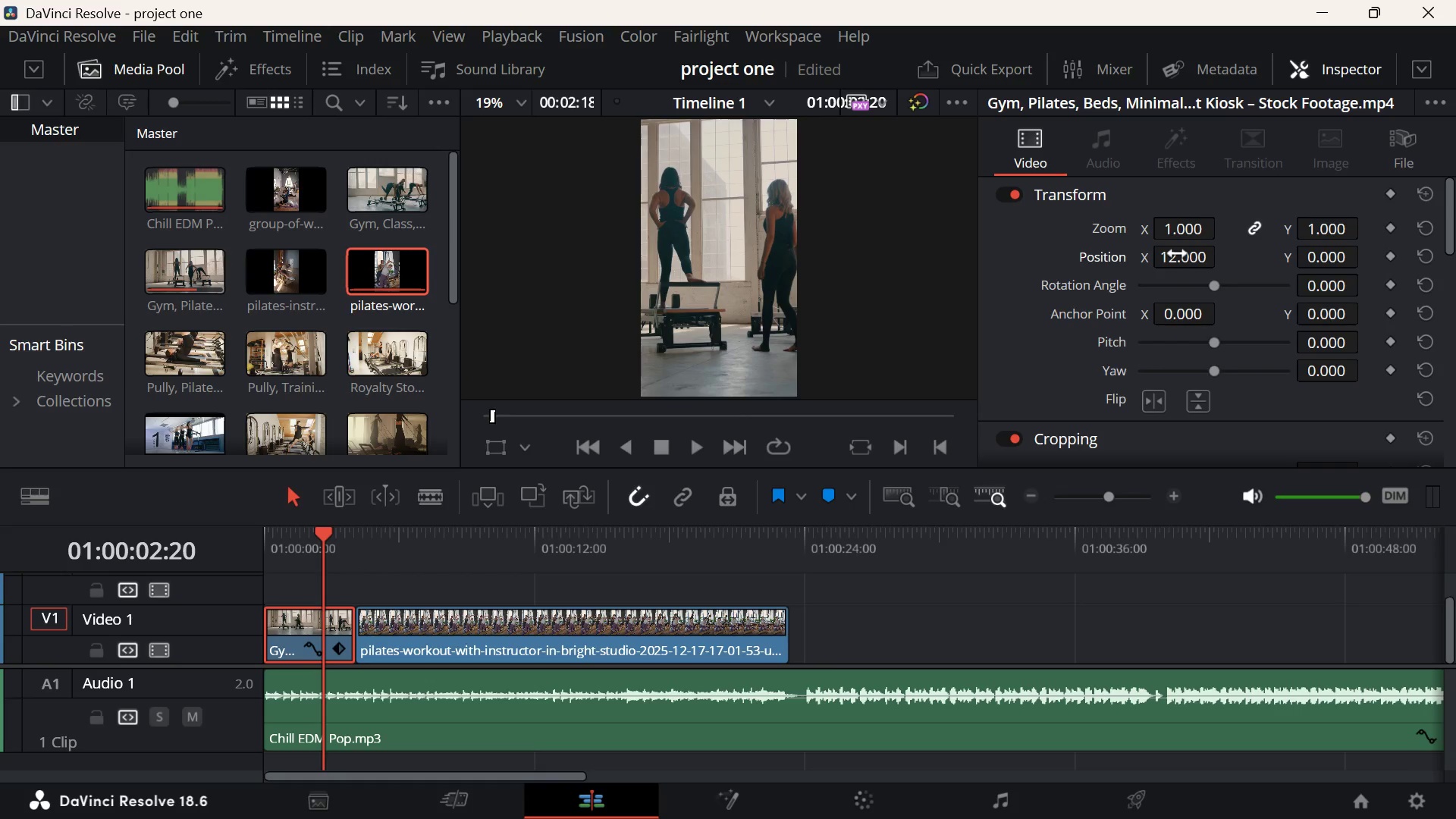 
key(ArrowUp)
 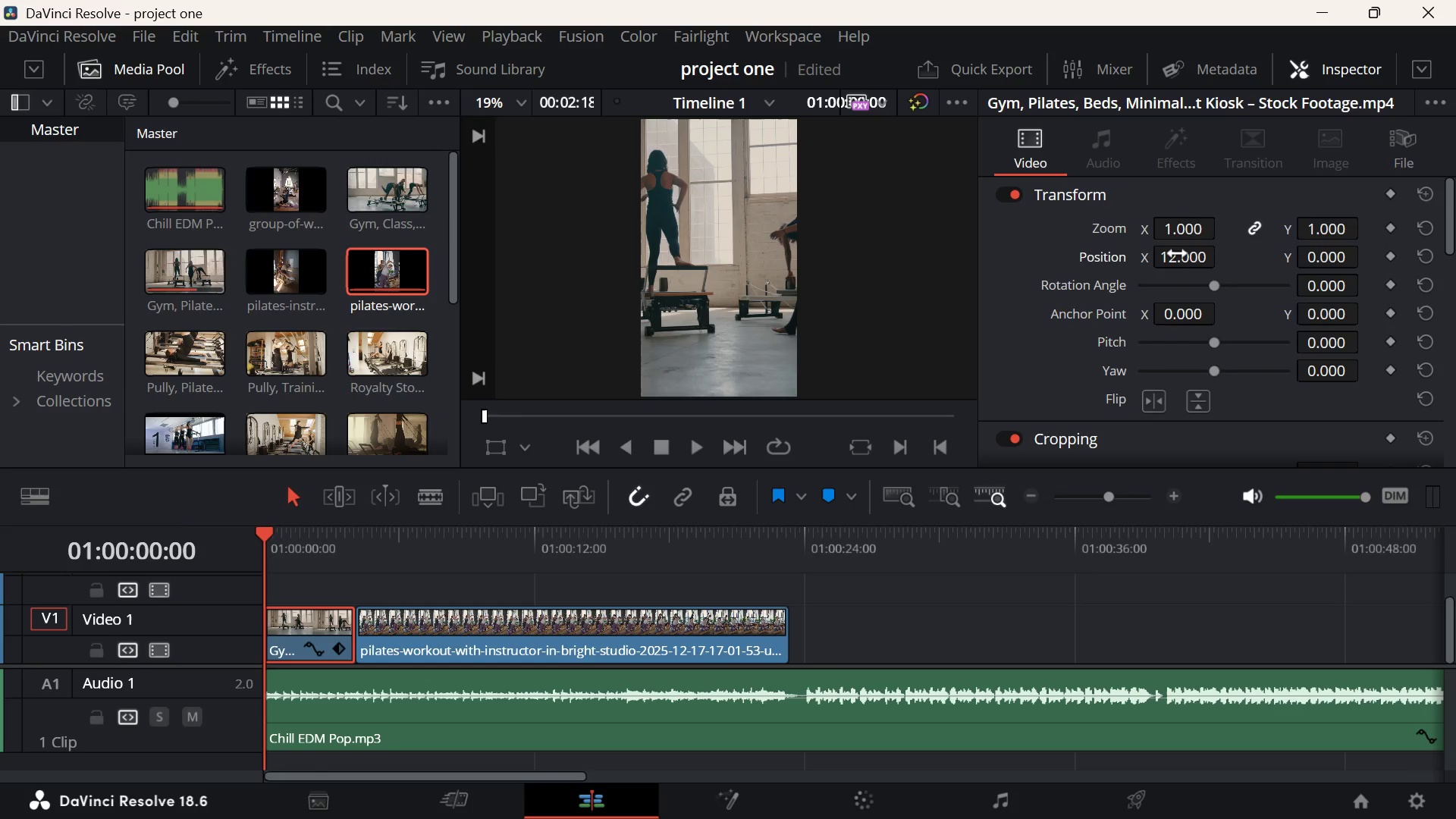 
key(Space)
 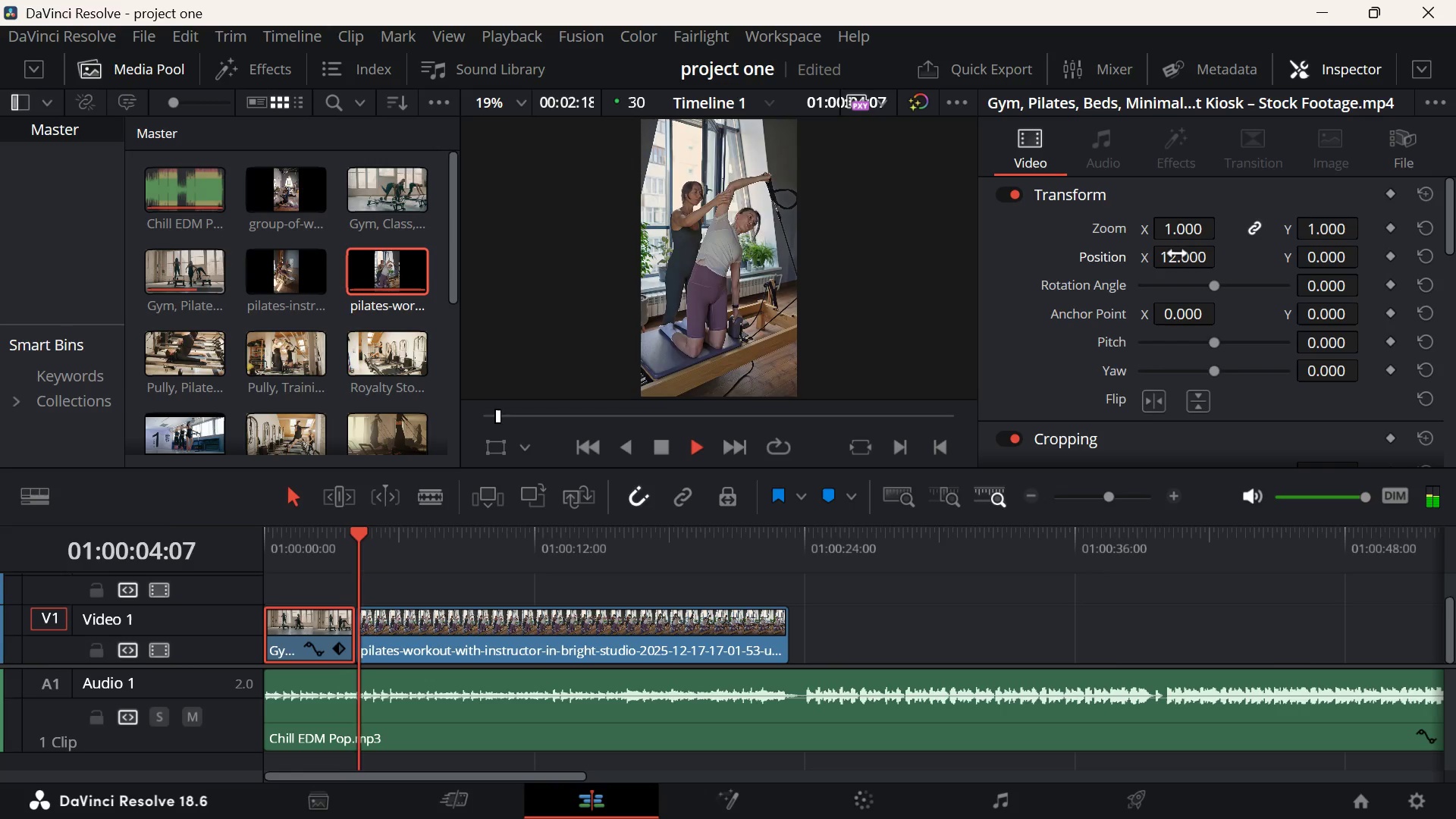 
wait(5.69)
 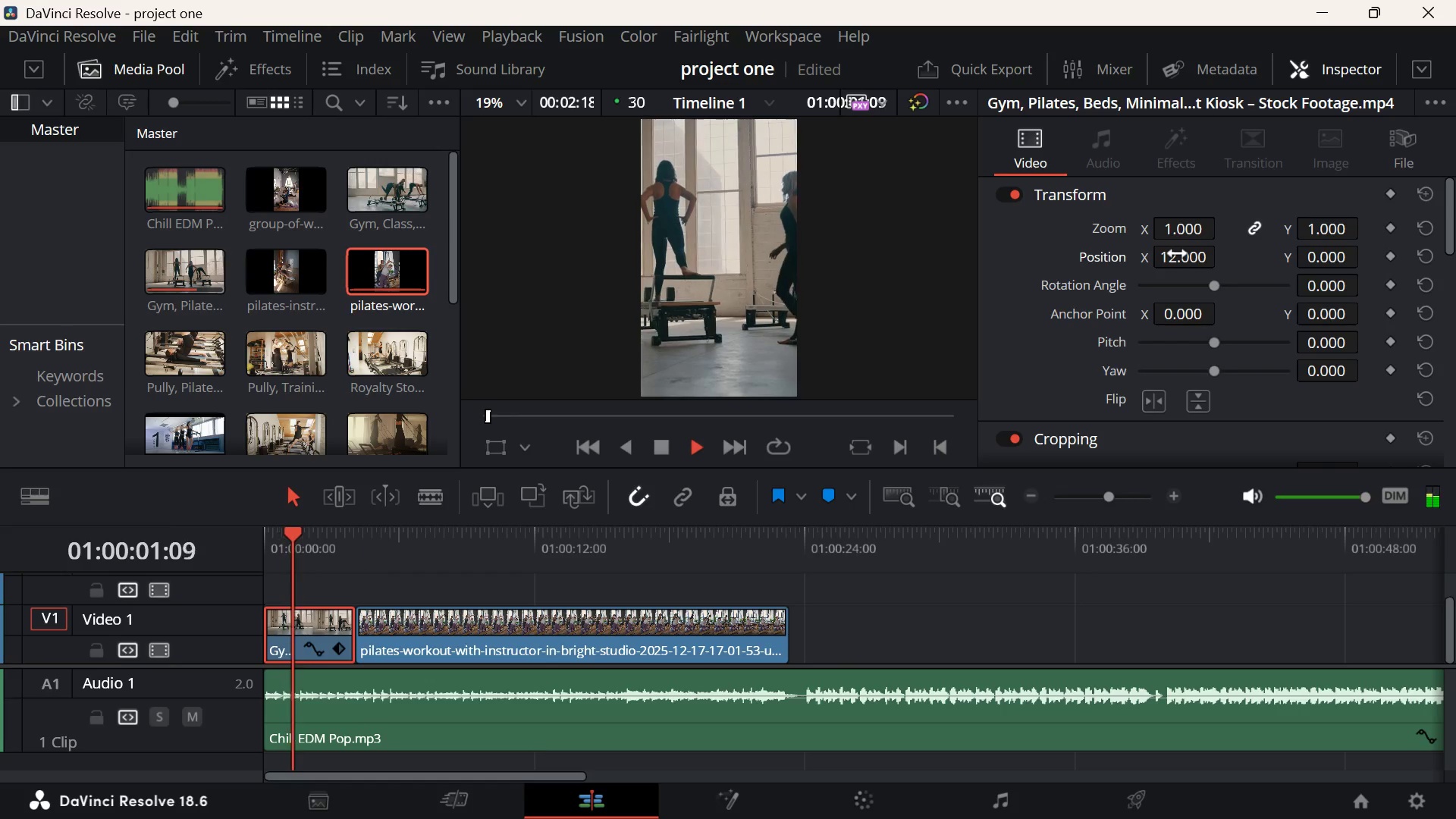 
key(Space)
 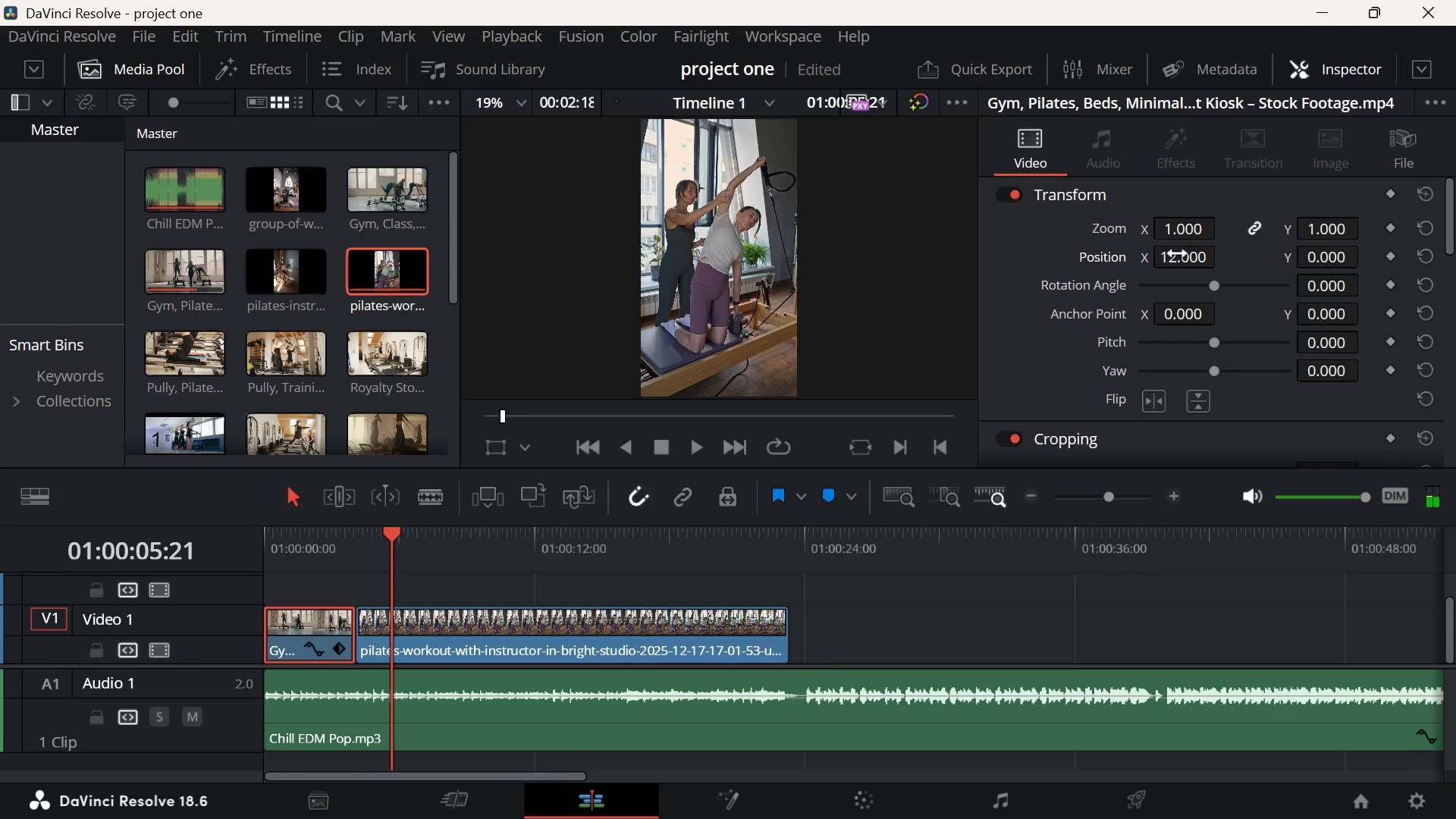 
key(Space)
 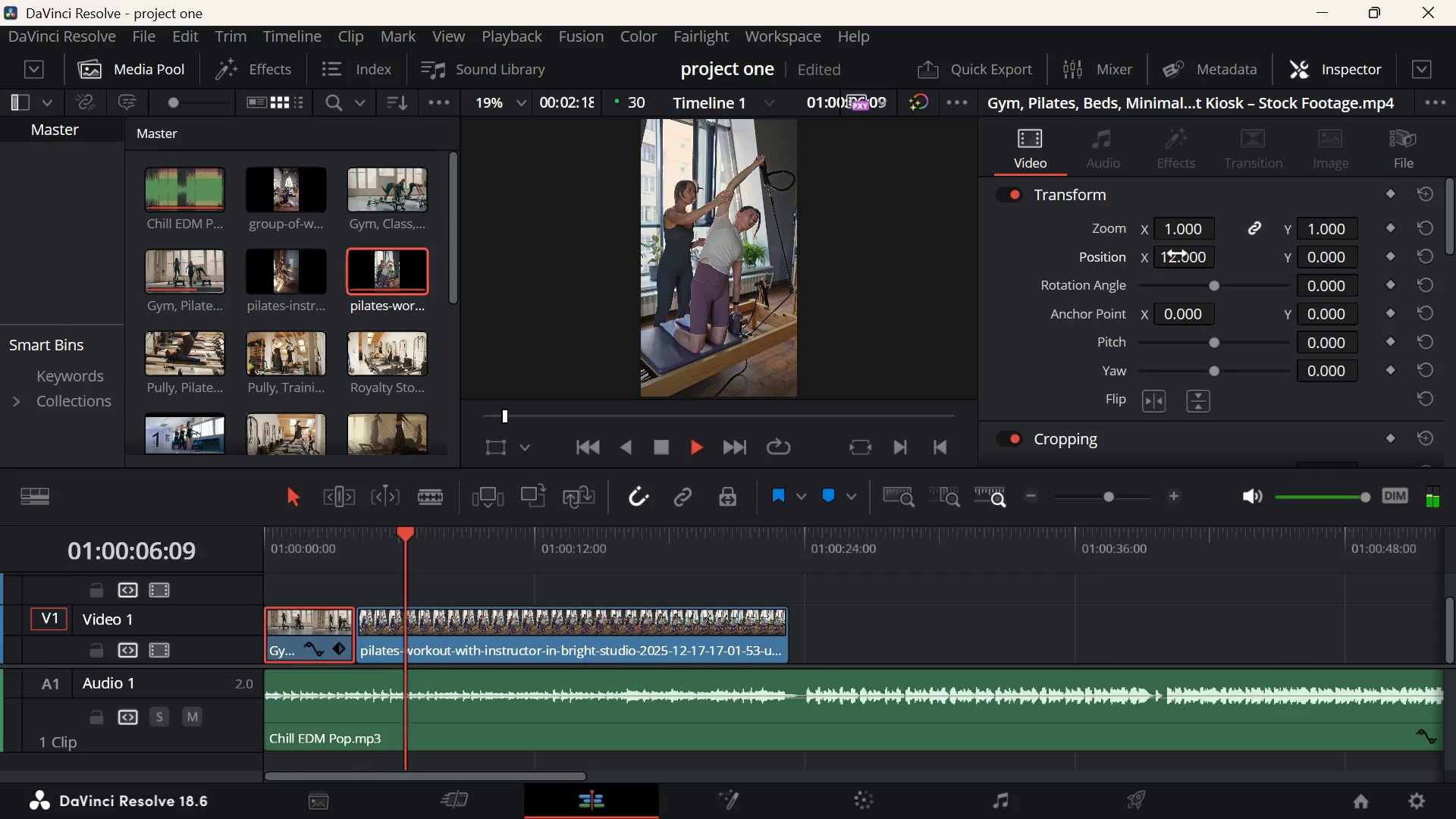 
key(Space)
 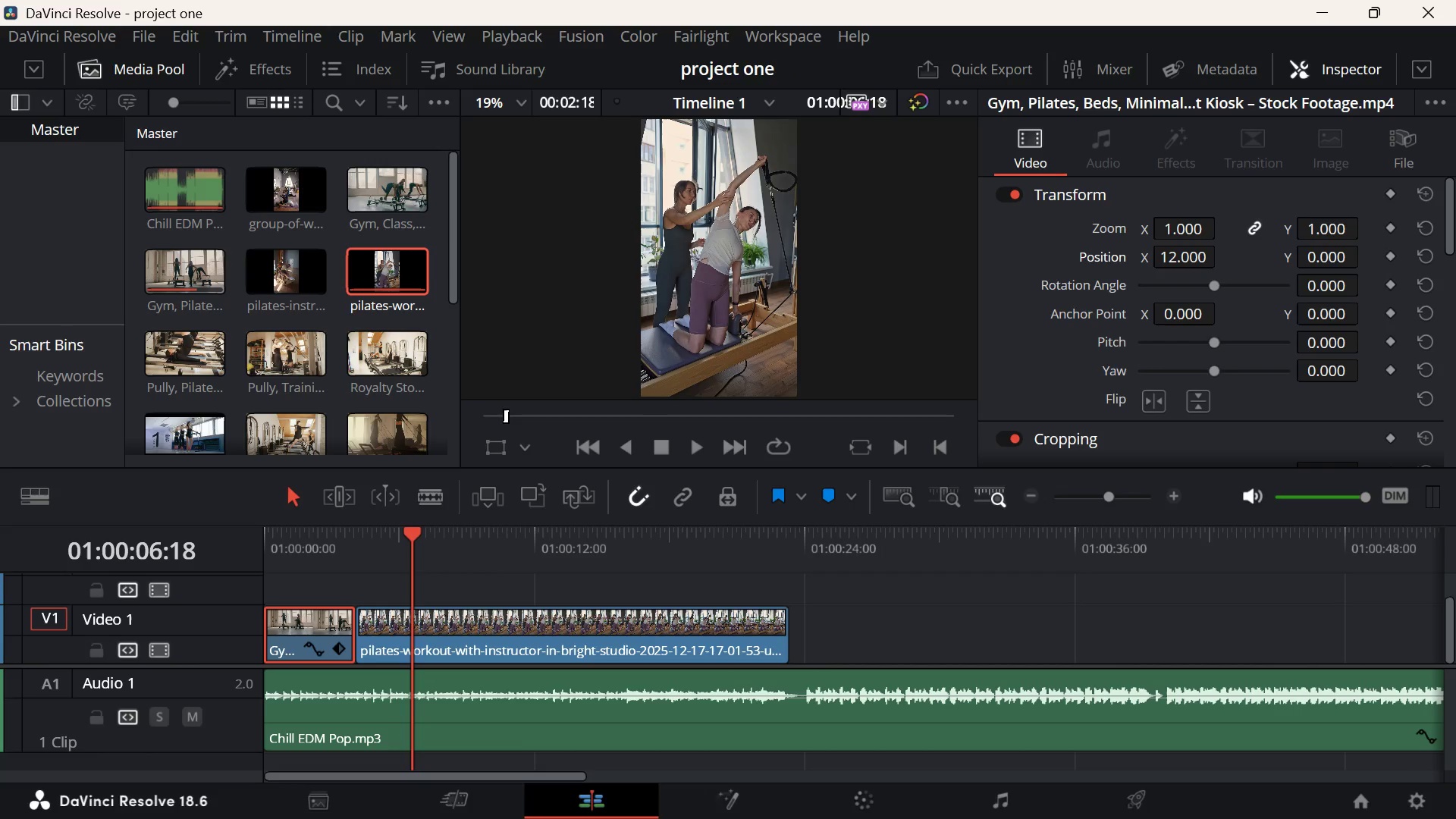 
left_click([1038, 789])